 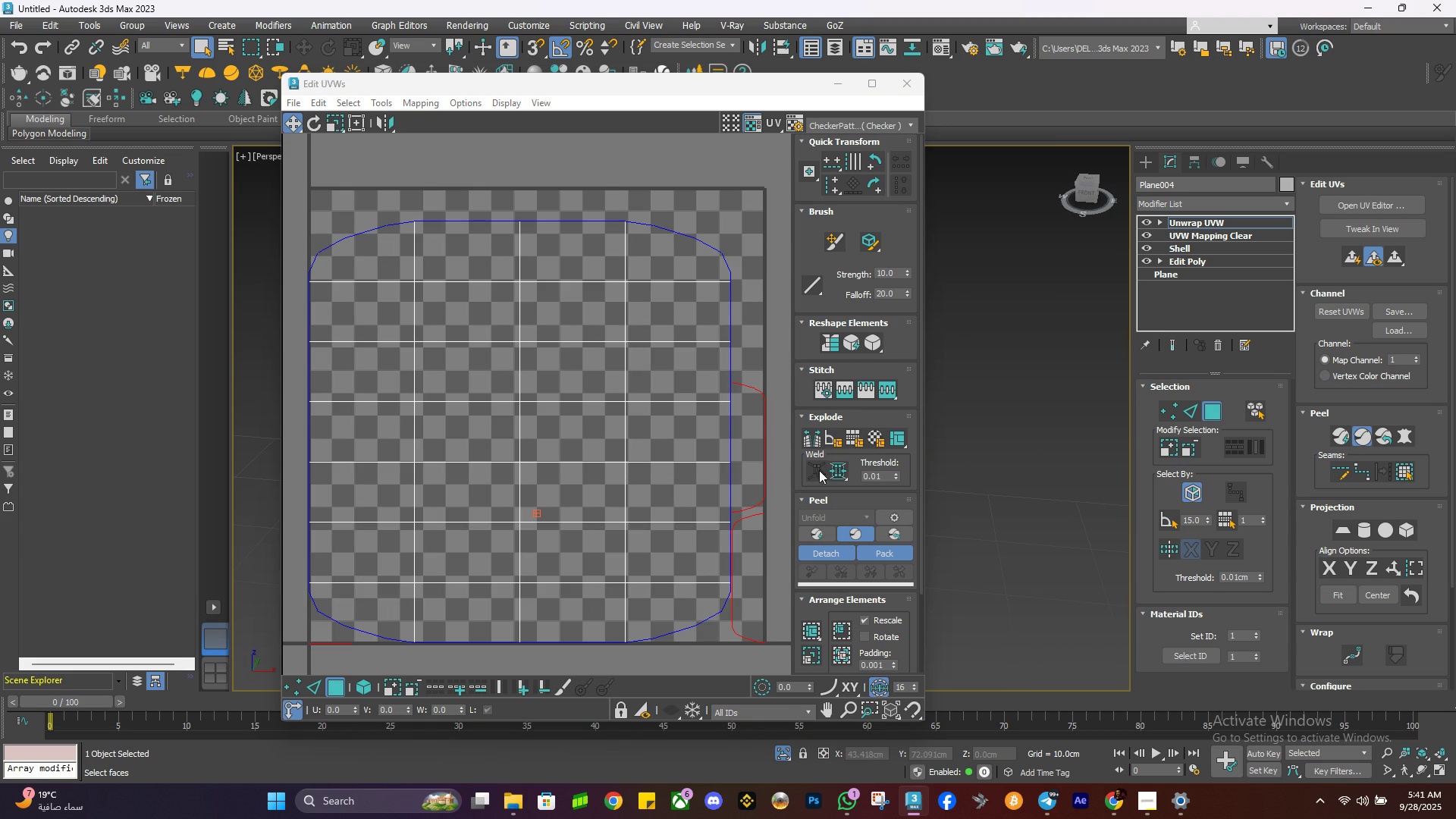 
left_click([778, 371])
 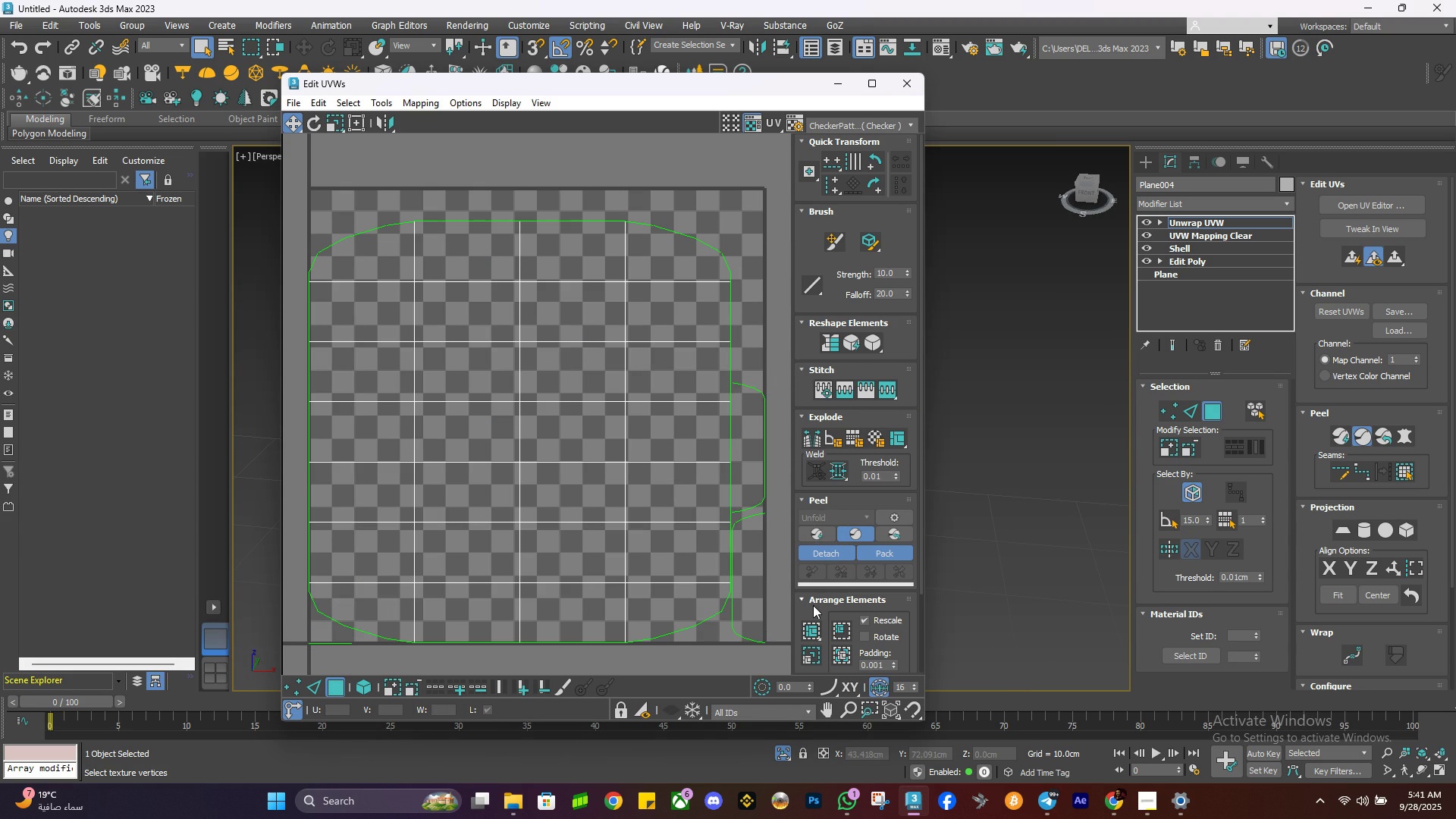 
left_click([811, 634])
 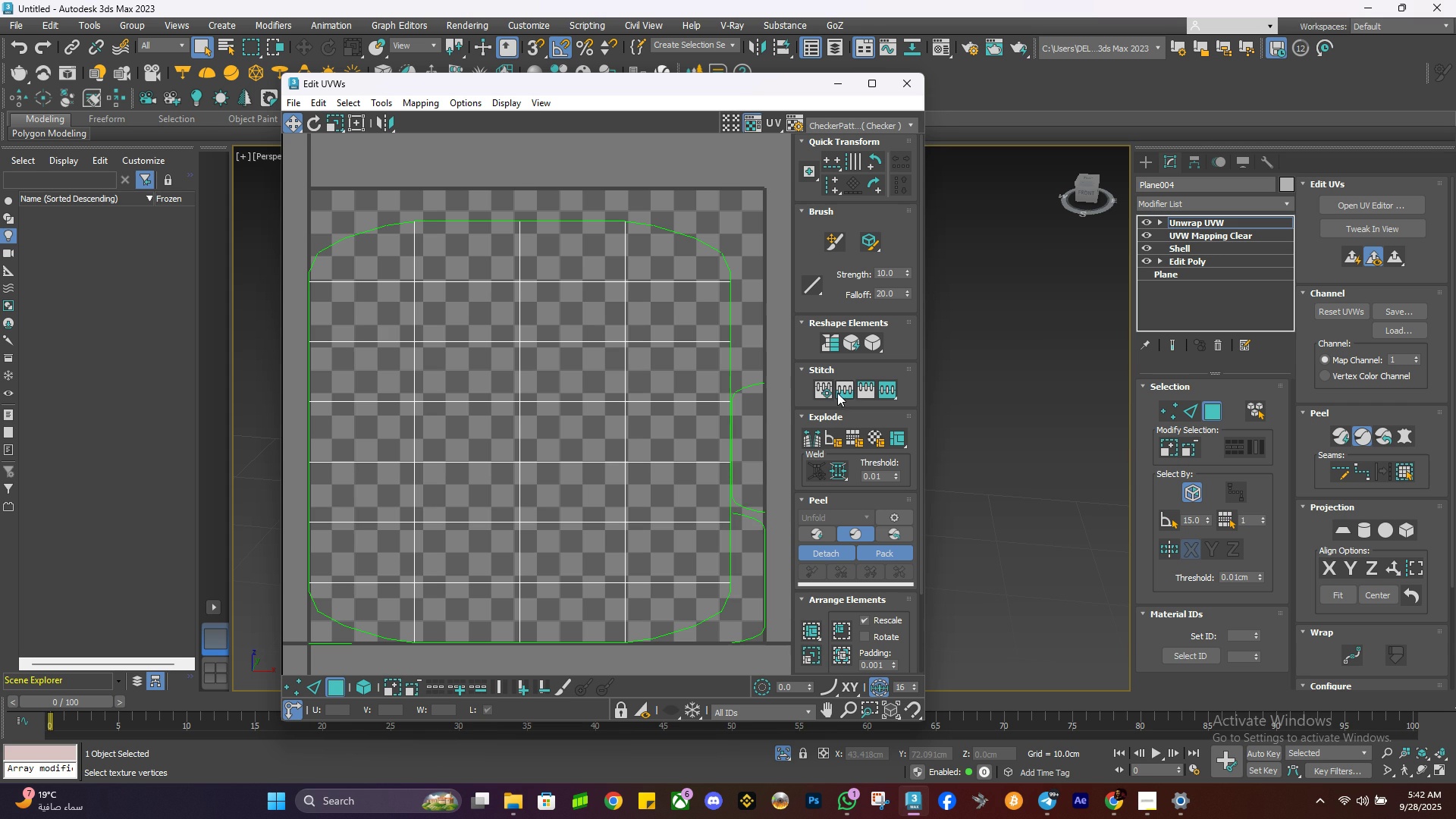 
left_click([849, 345])
 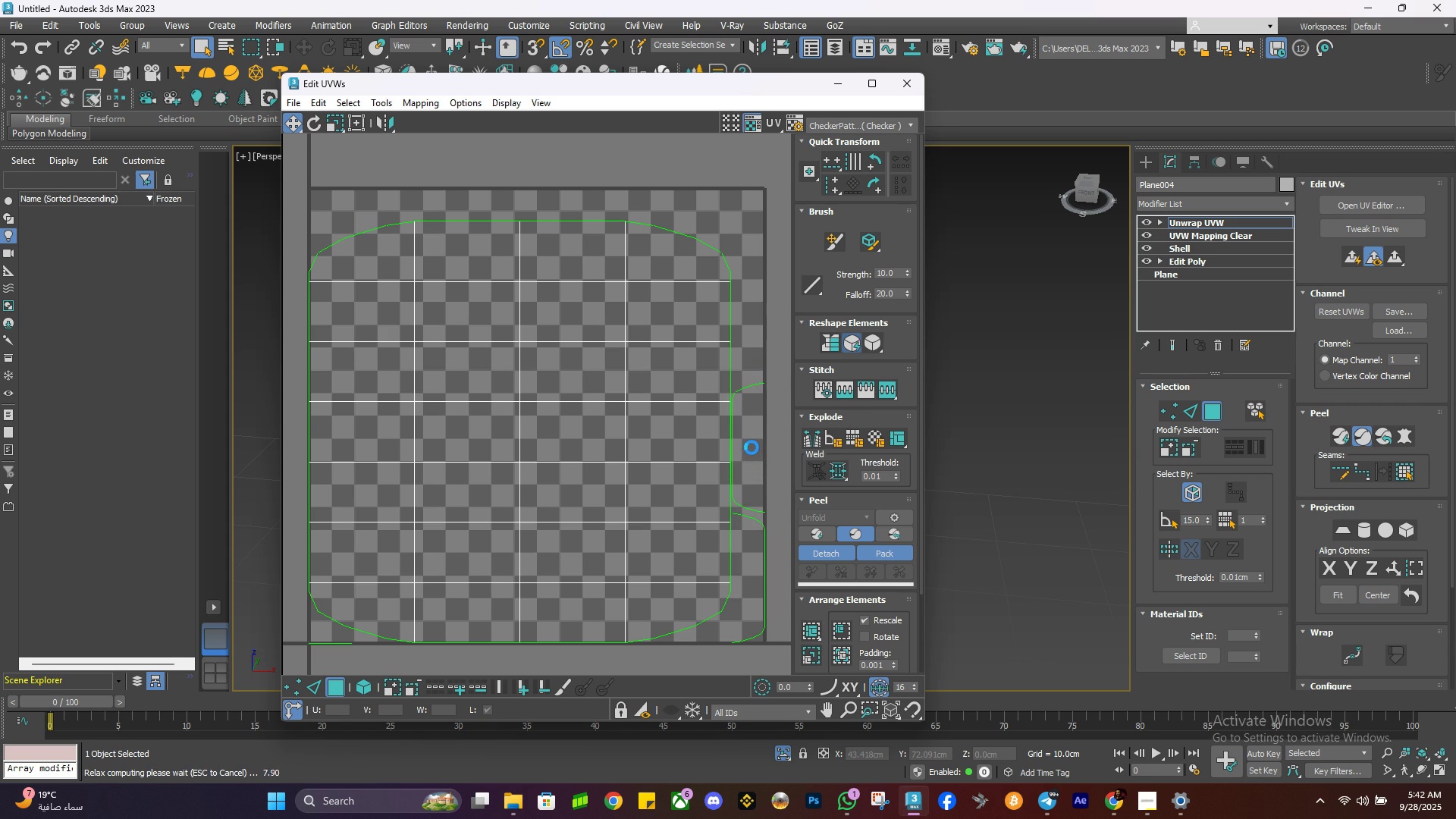 
wait(13.35)
 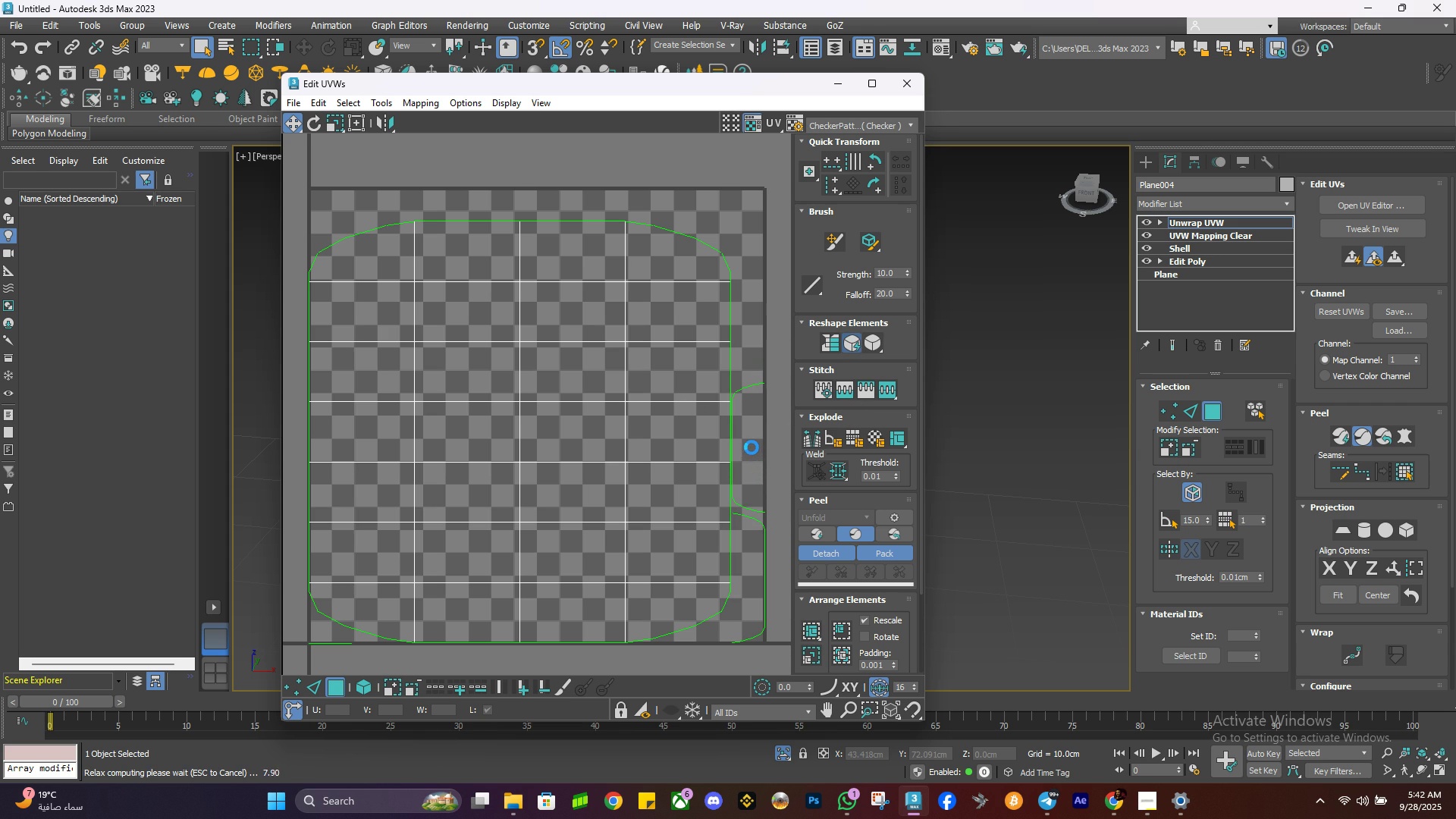 
key(Control+ControlLeft)